 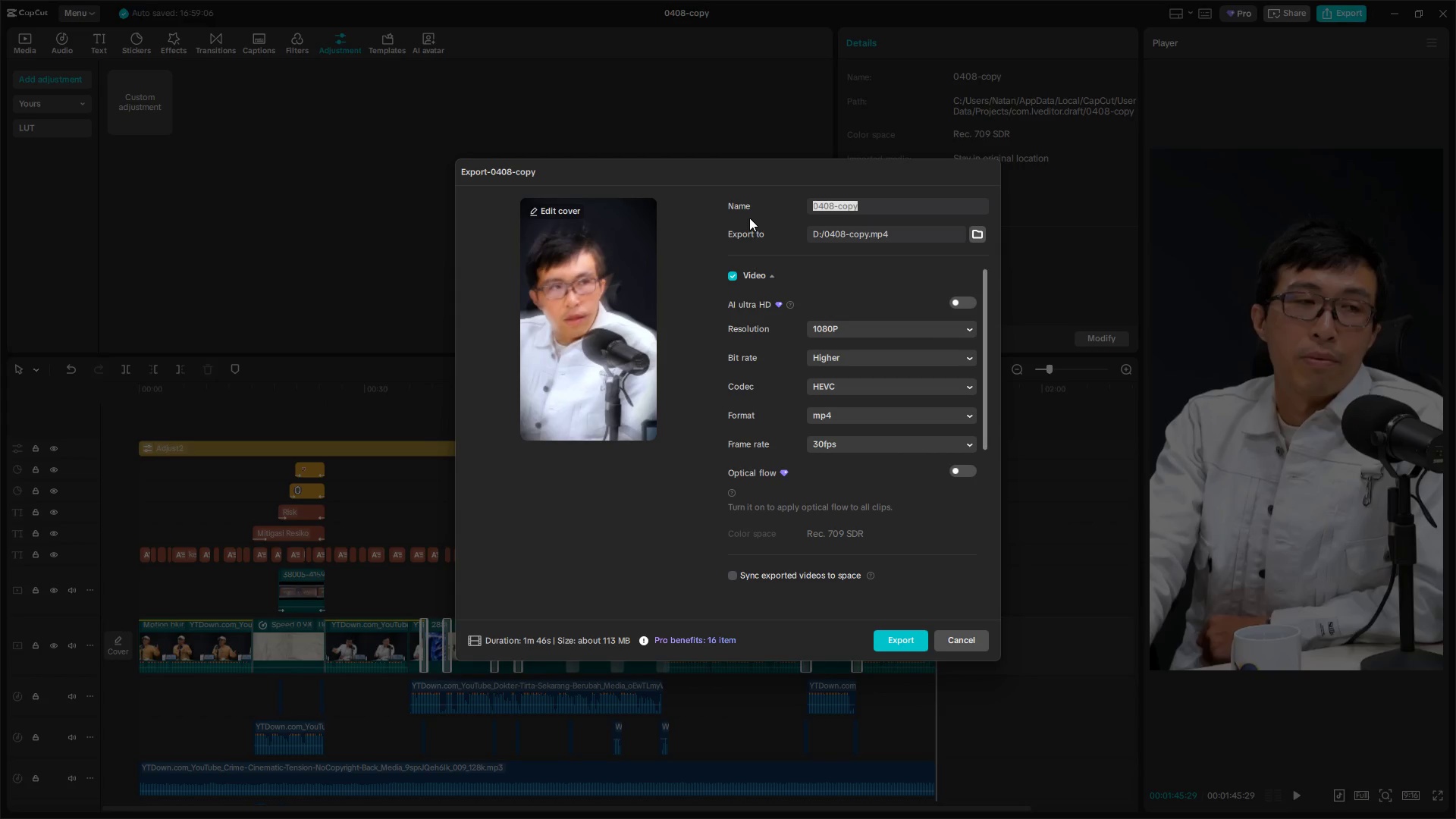 
key(Control+V)
 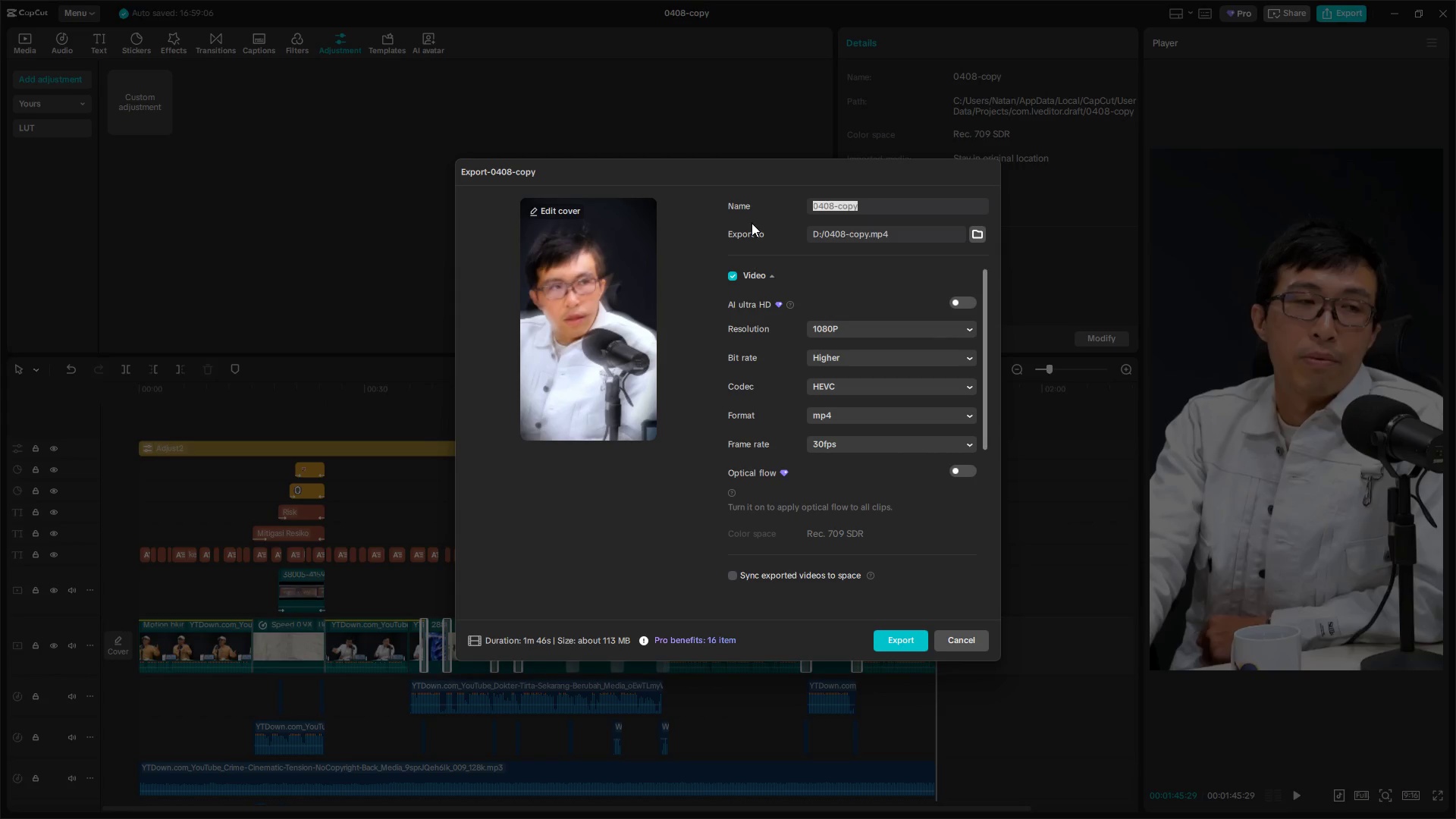 
key(Control+C)
 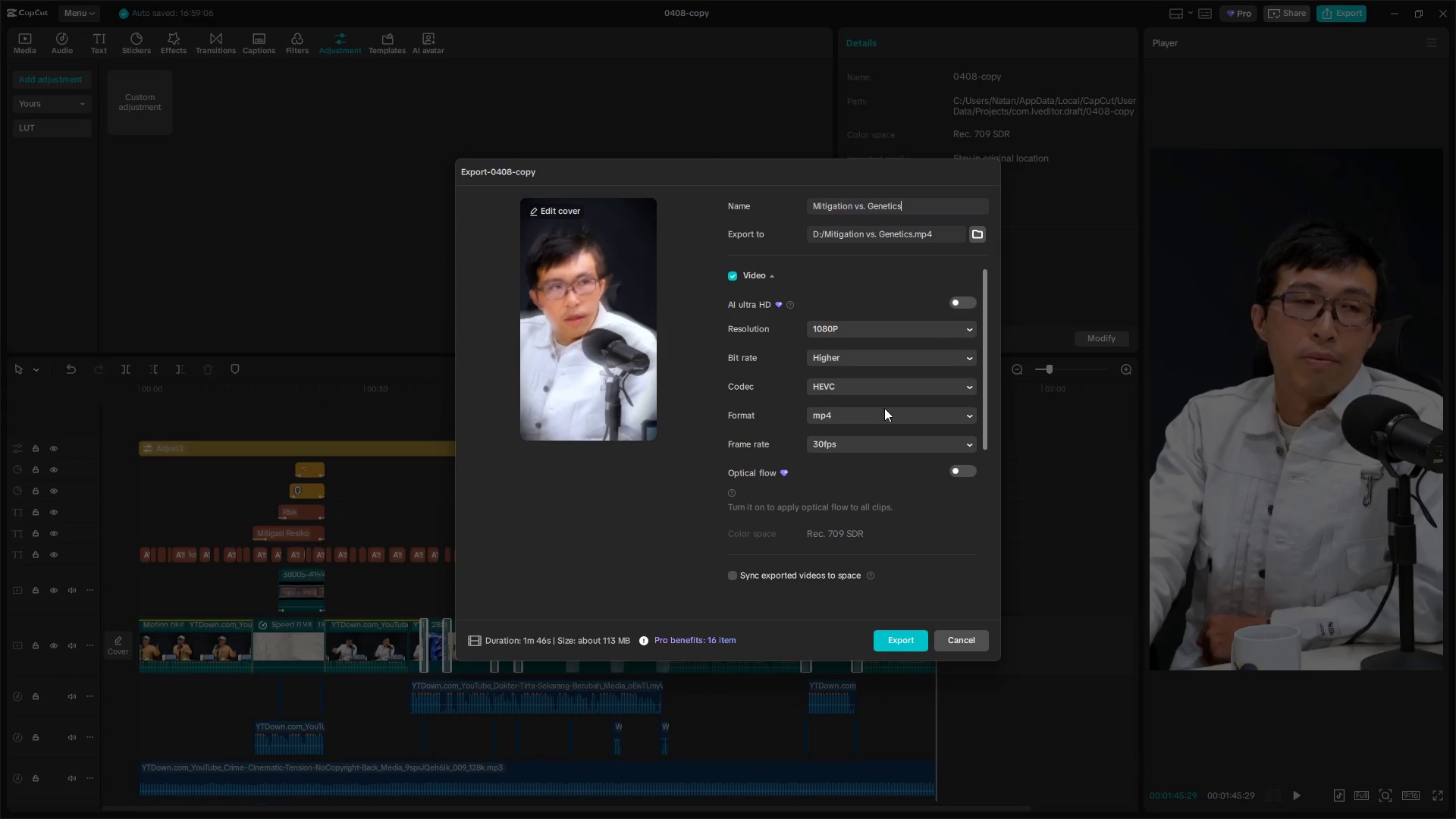 
left_click([841, 446])
 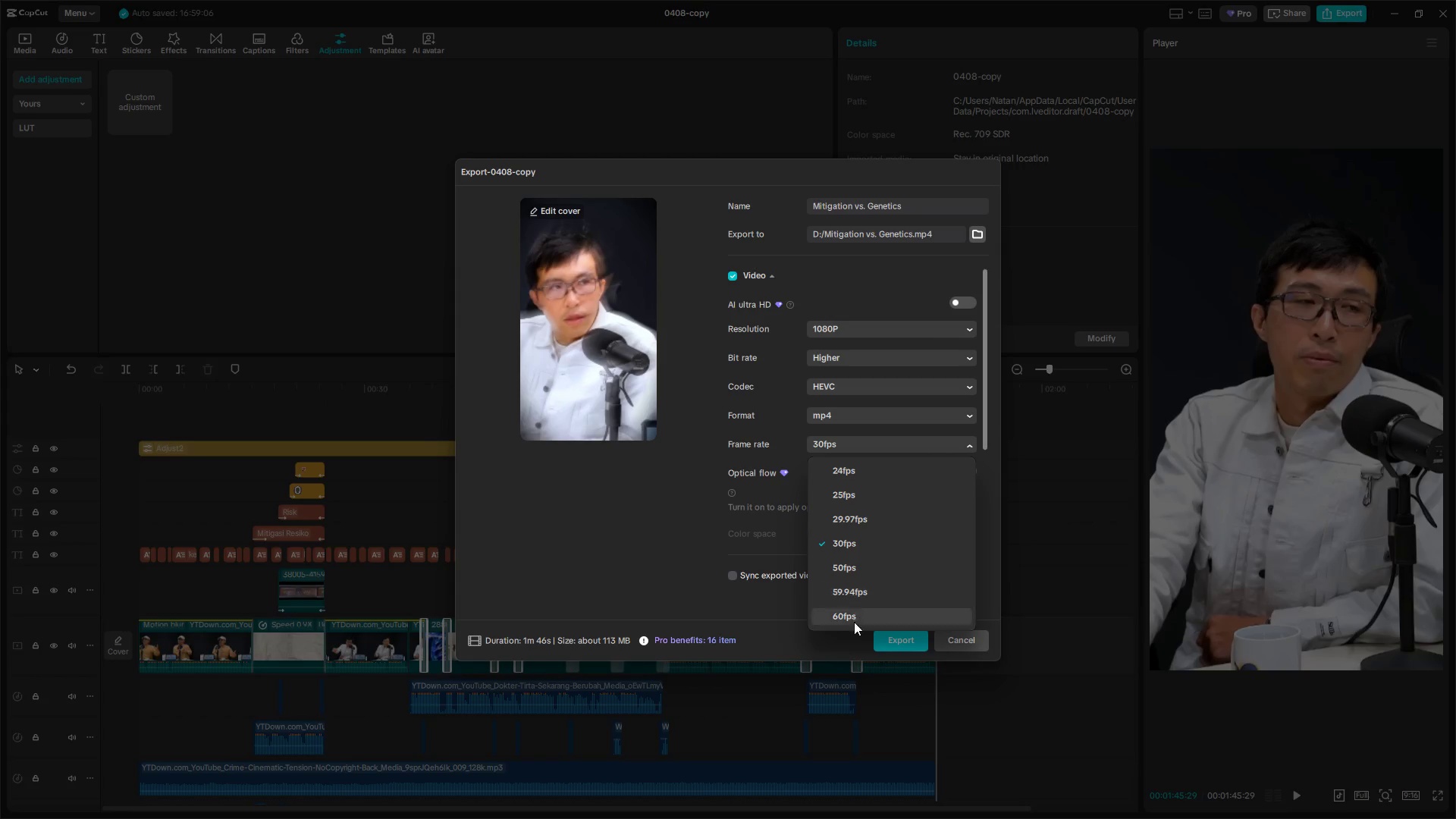 
left_click([855, 623])
 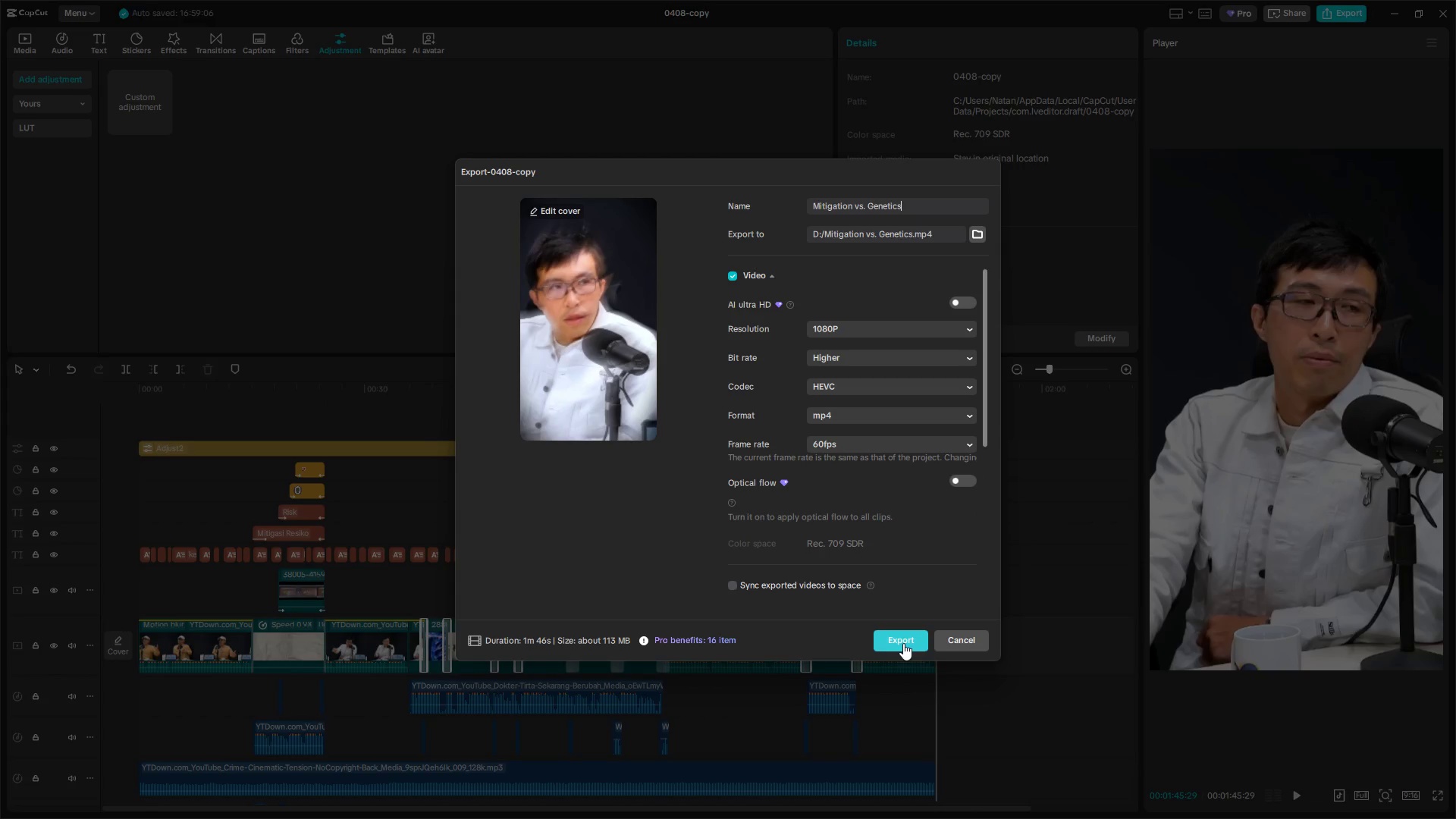 
left_click([905, 639])
 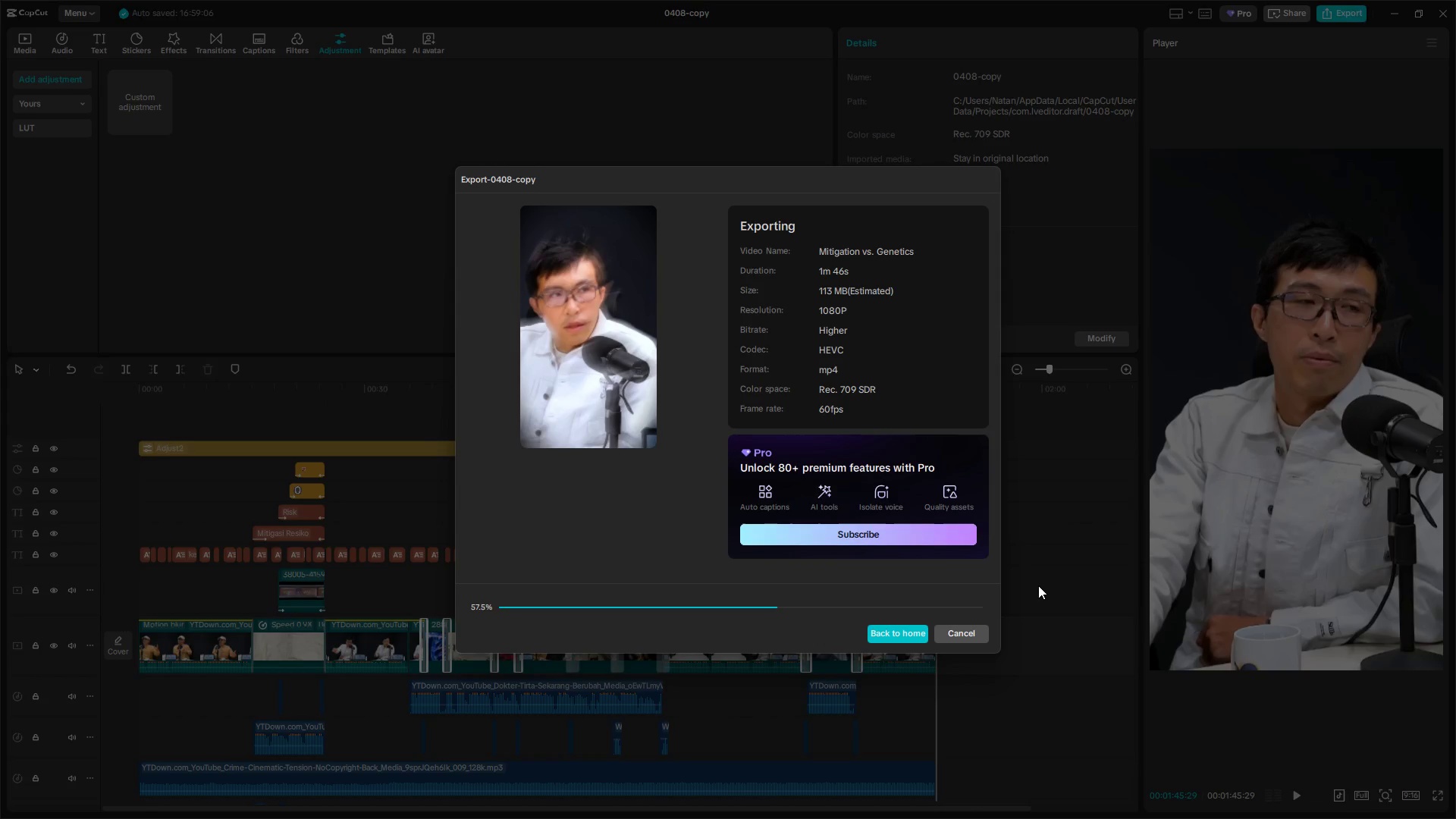 
wait(45.55)
 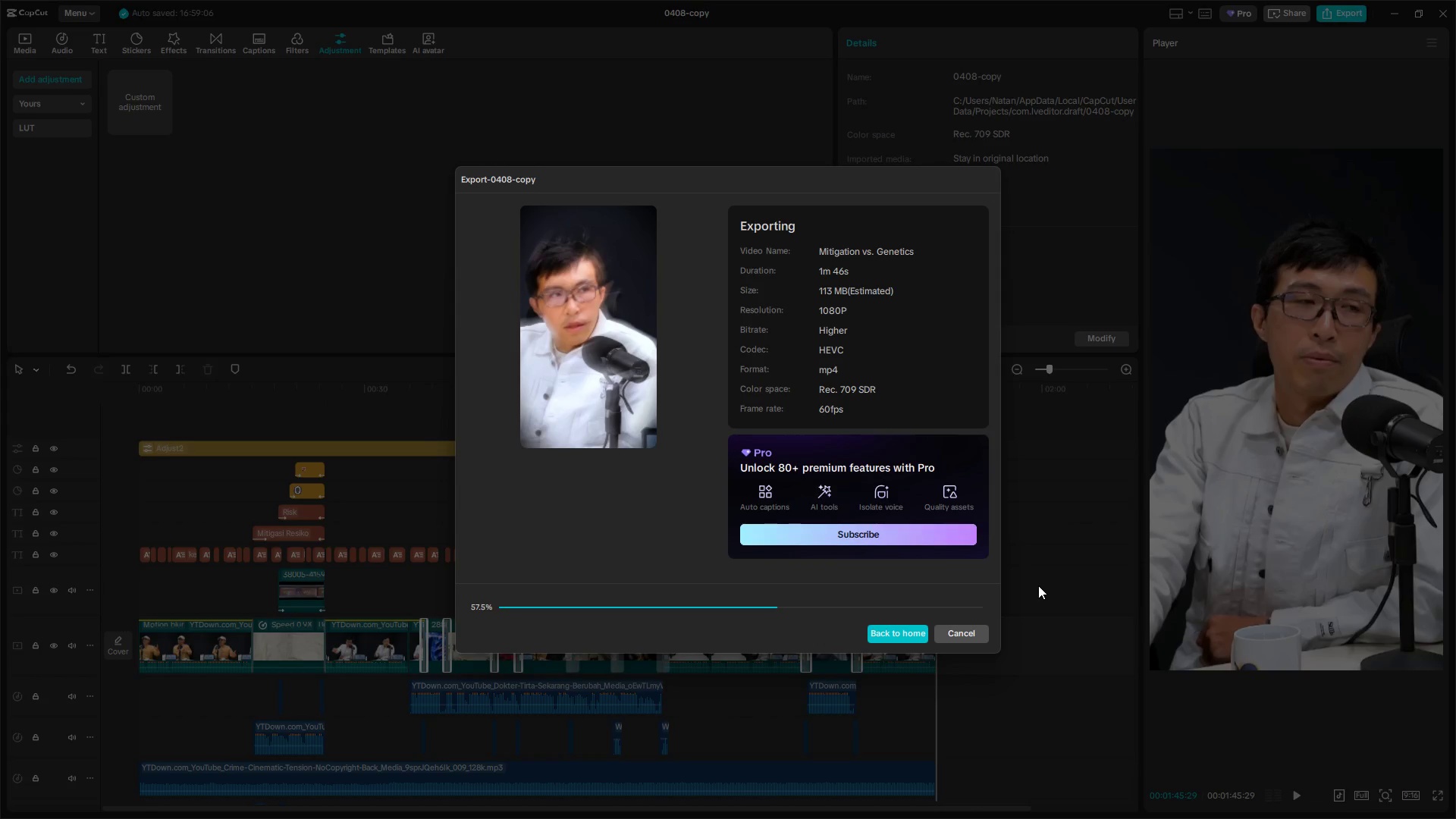 
key(Alt+Tab)